 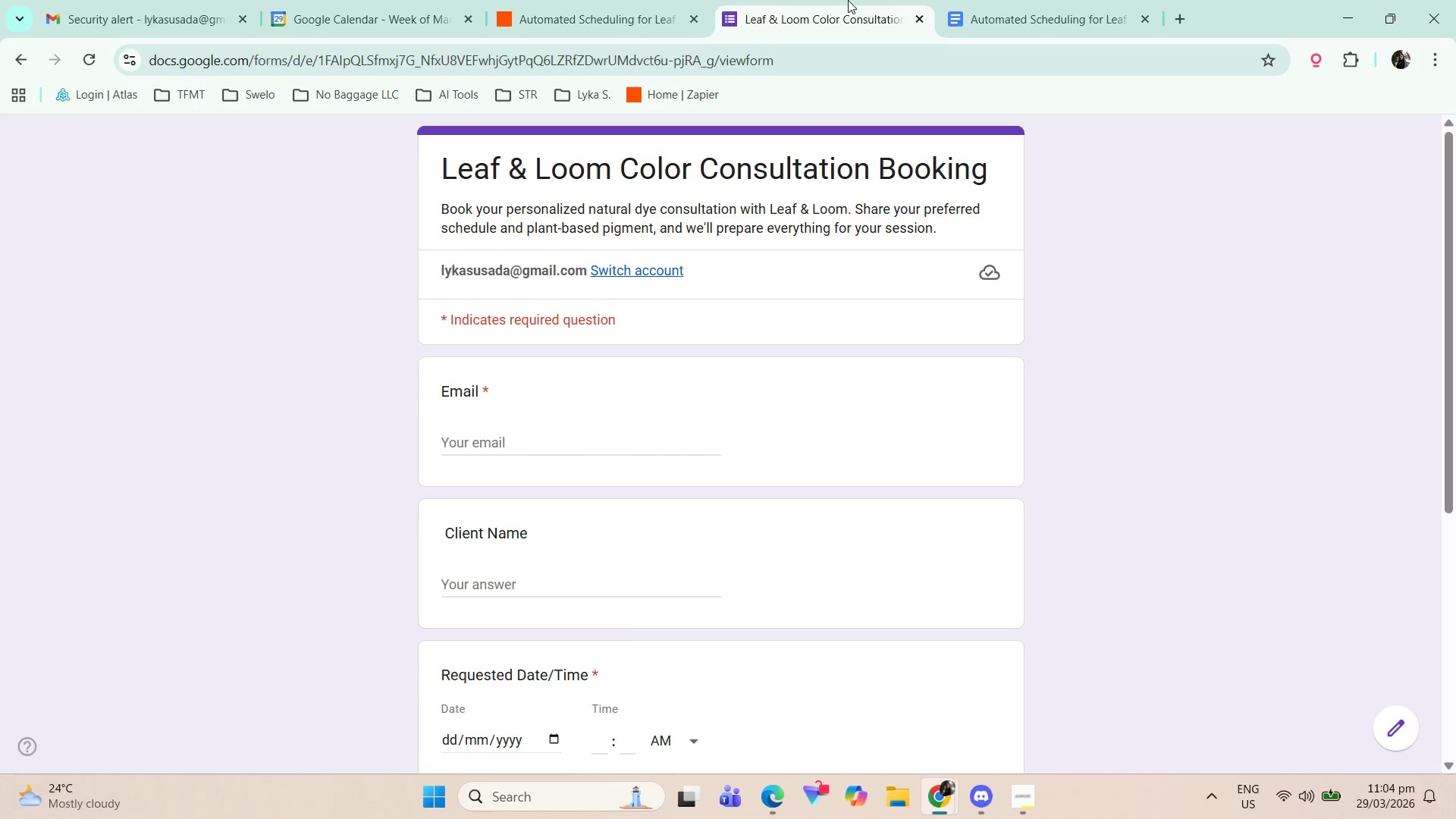 
left_click([453, 0])
 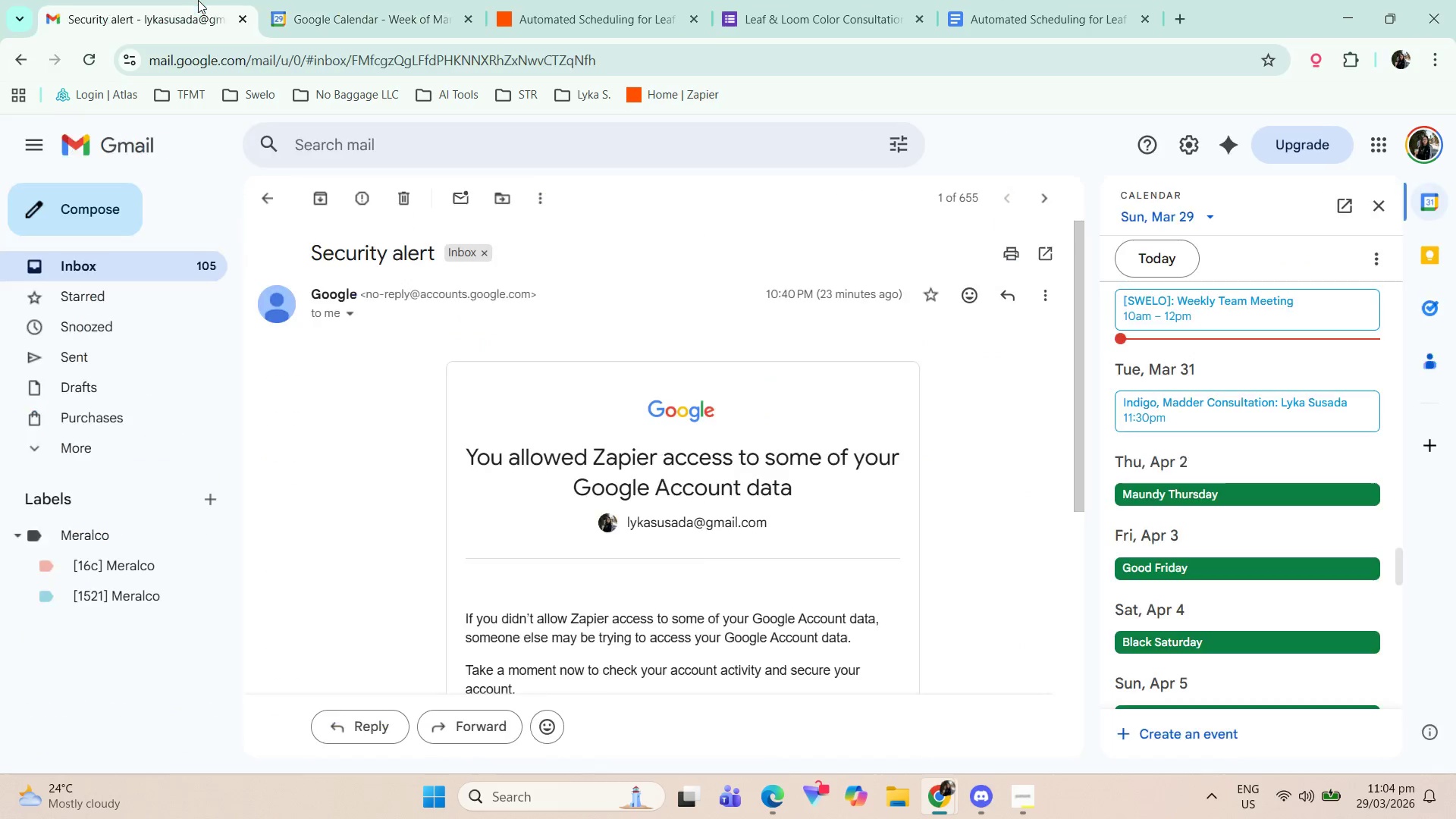 
double_click([547, 0])
 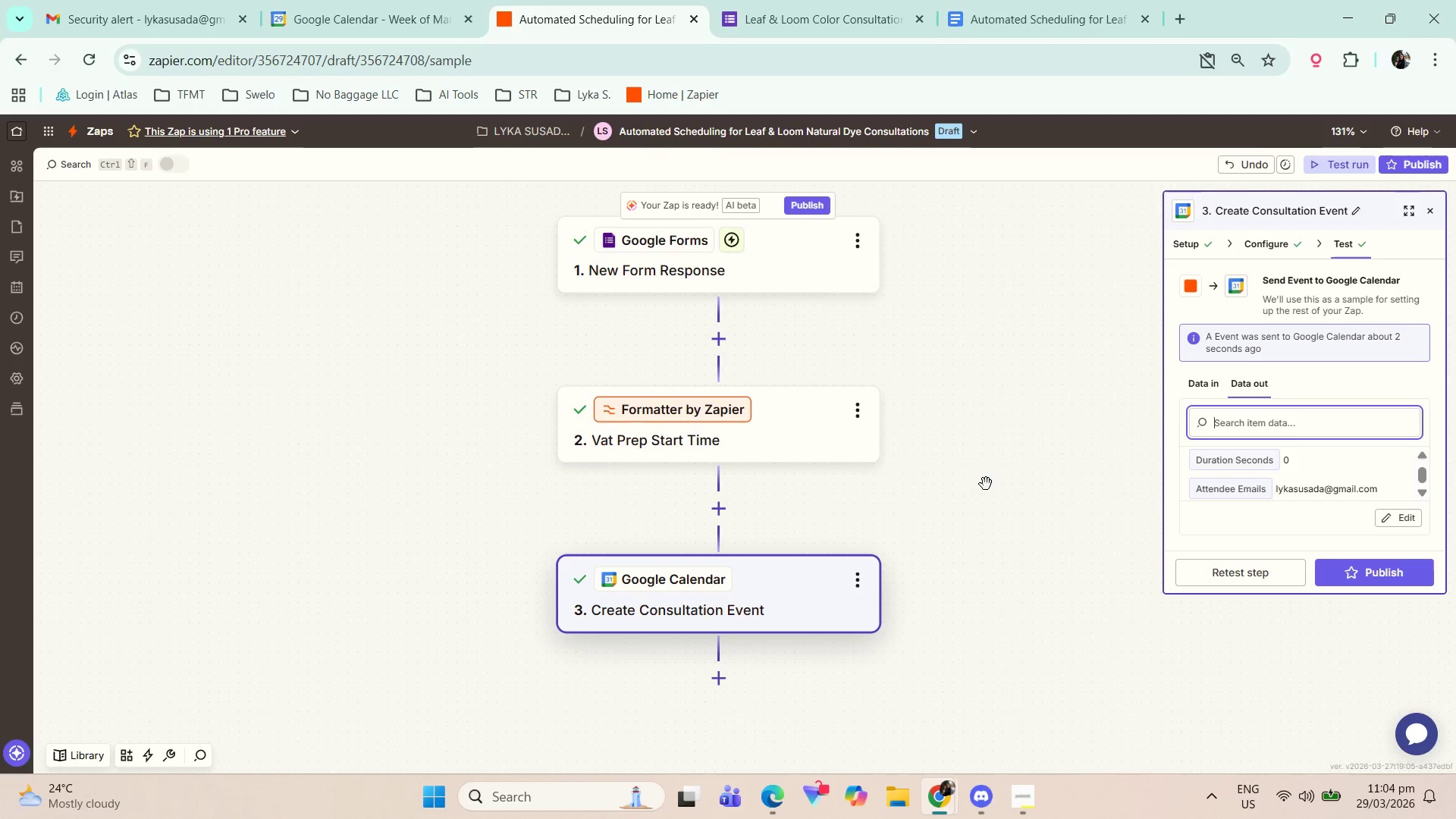 
scroll: coordinate [1339, 475], scroll_direction: up, amount: 2.0
 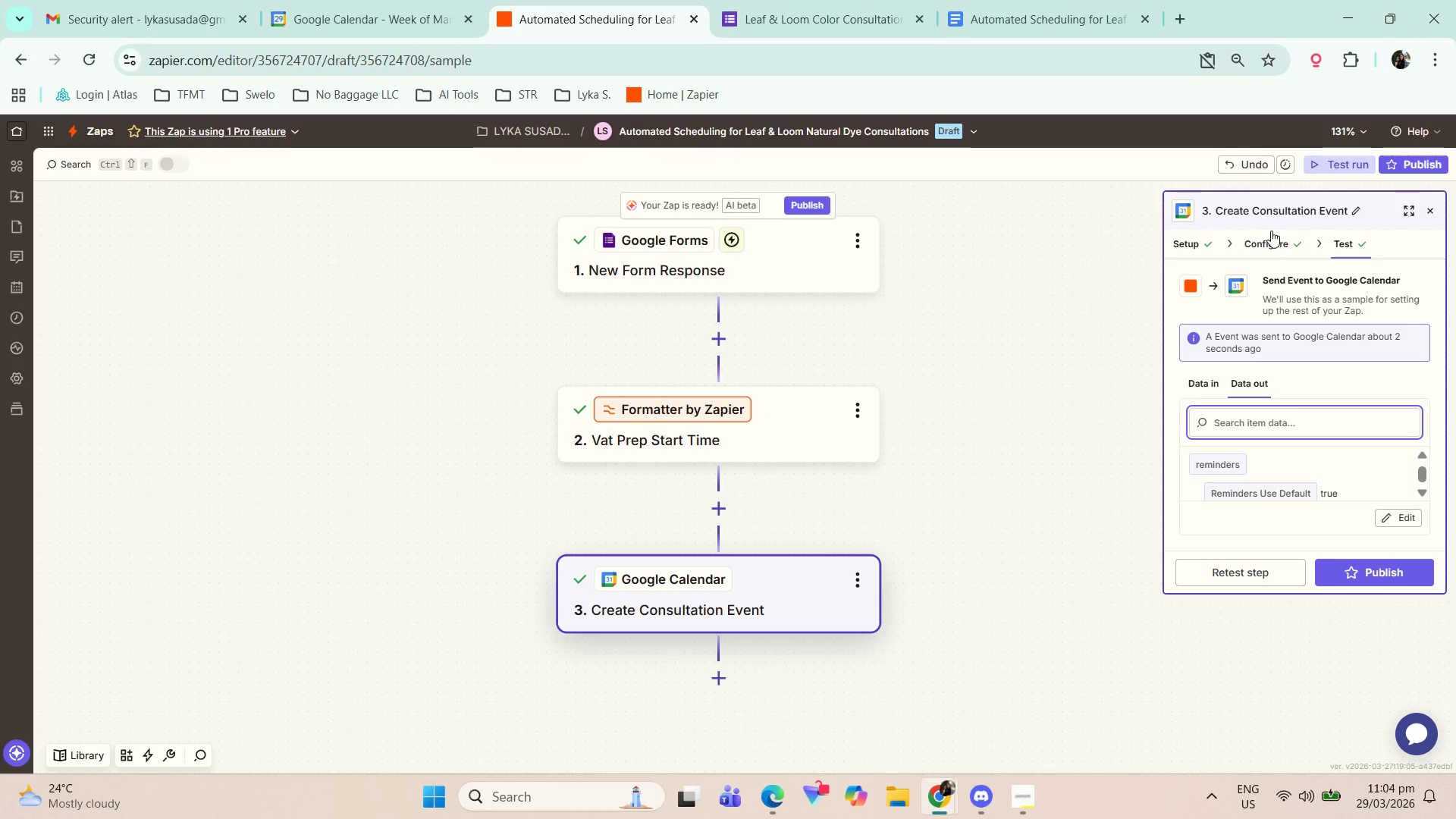 
left_click([1272, 235])
 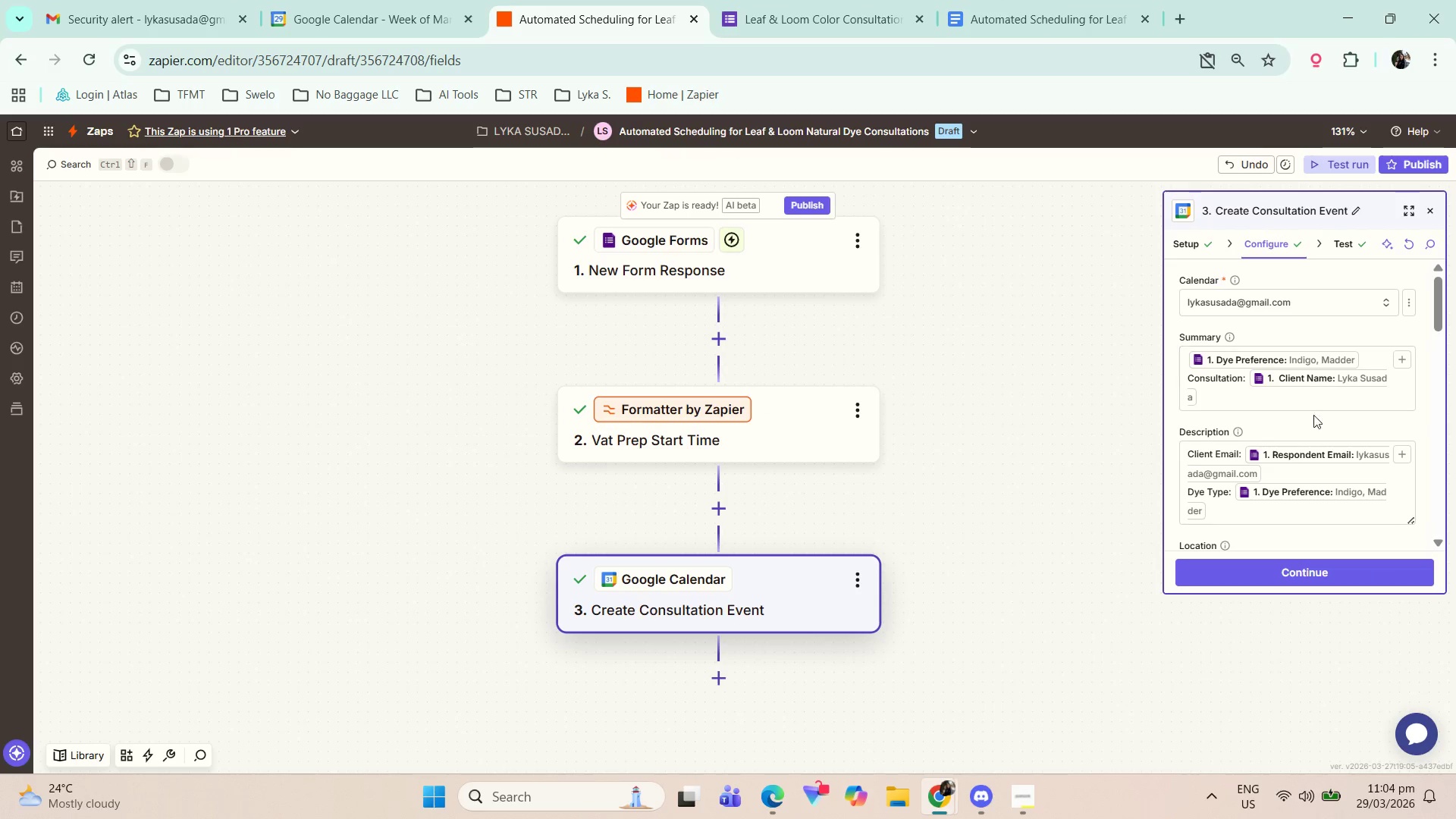 
scroll: coordinate [1300, 439], scroll_direction: down, amount: 2.0
 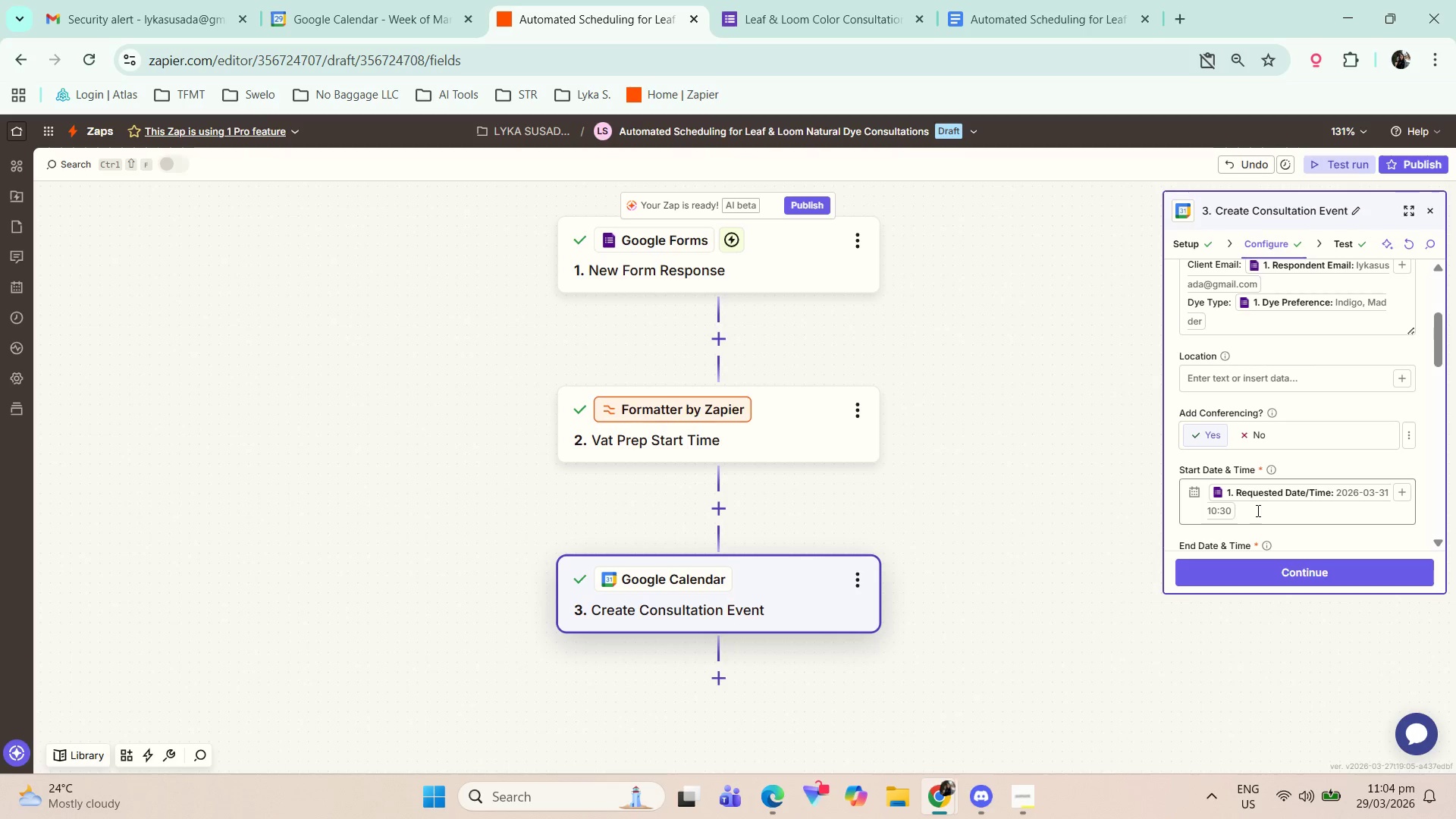 
wait(7.03)
 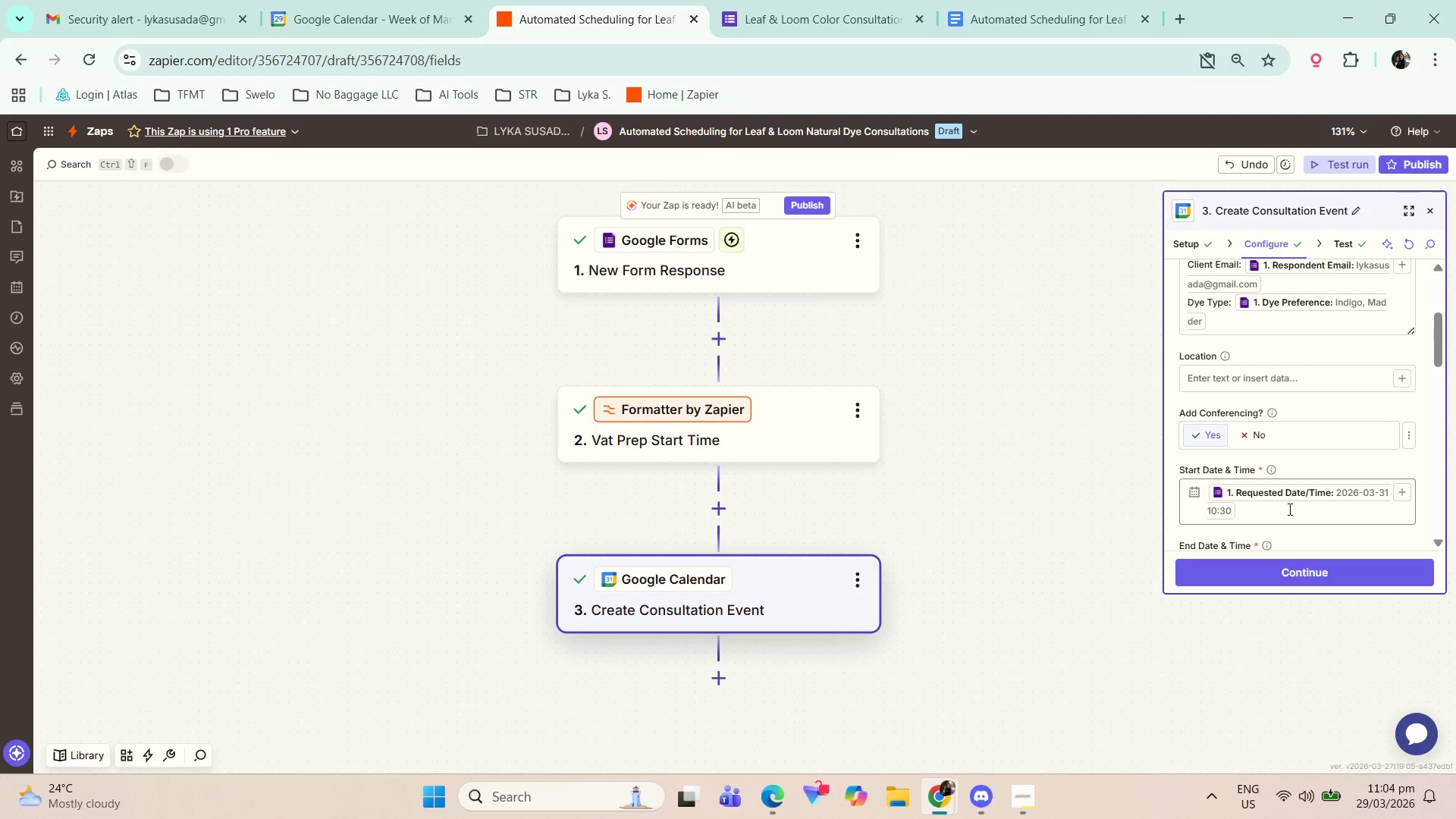 
left_click([758, 424])
 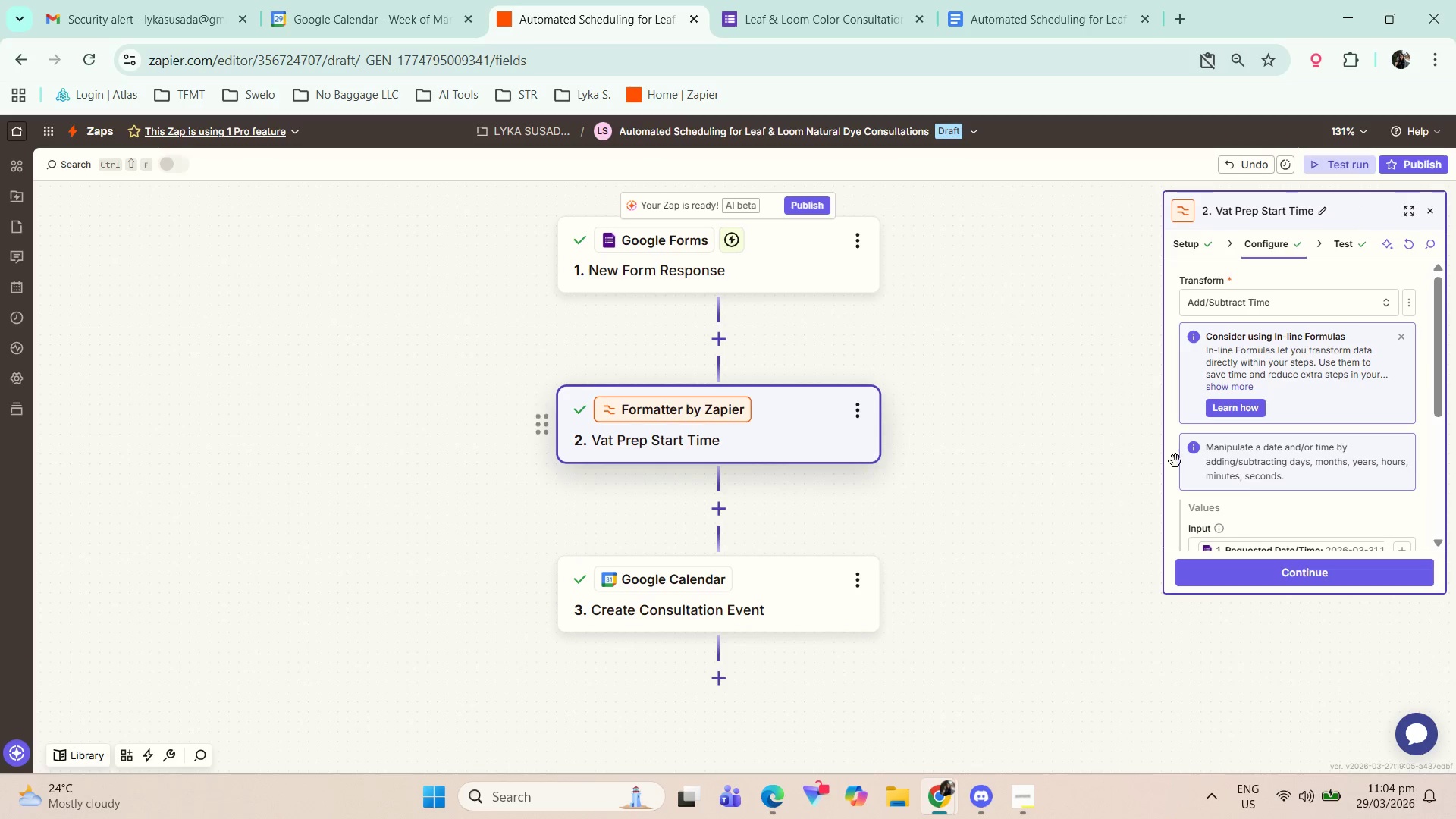 
scroll: coordinate [1282, 487], scroll_direction: down, amount: 2.0
 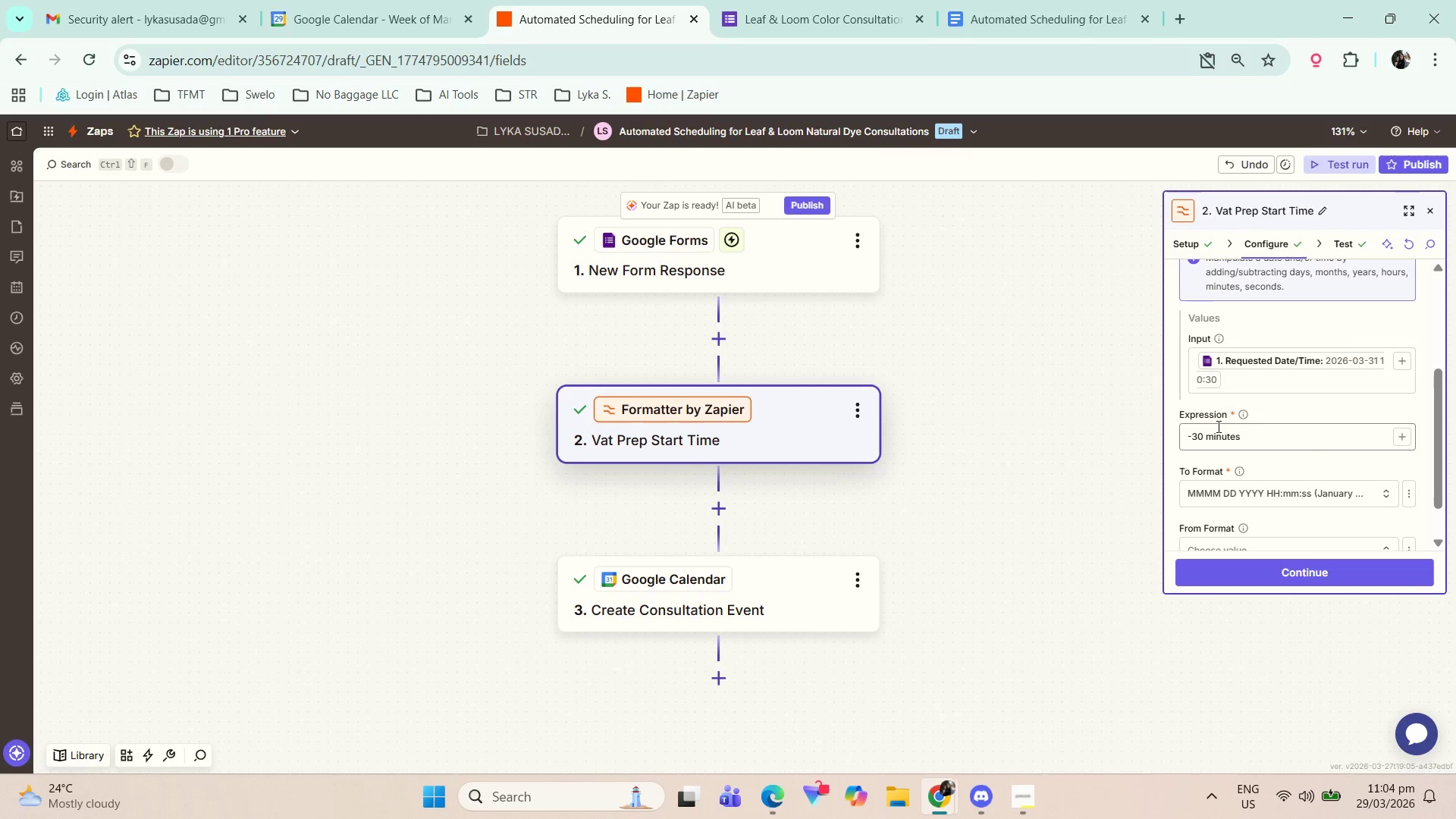 
wait(12.95)
 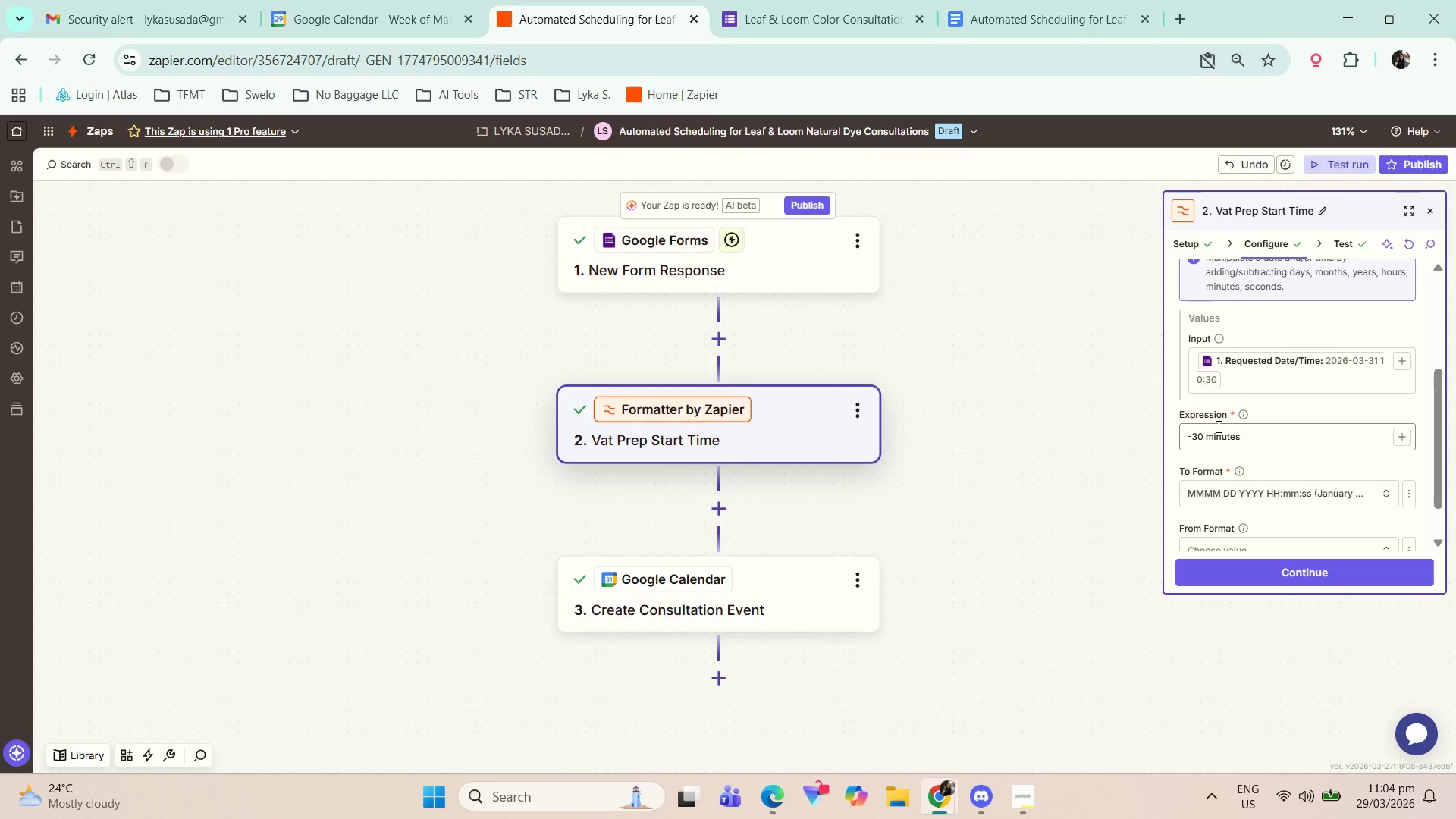 
scroll: coordinate [1309, 453], scroll_direction: down, amount: 1.0
 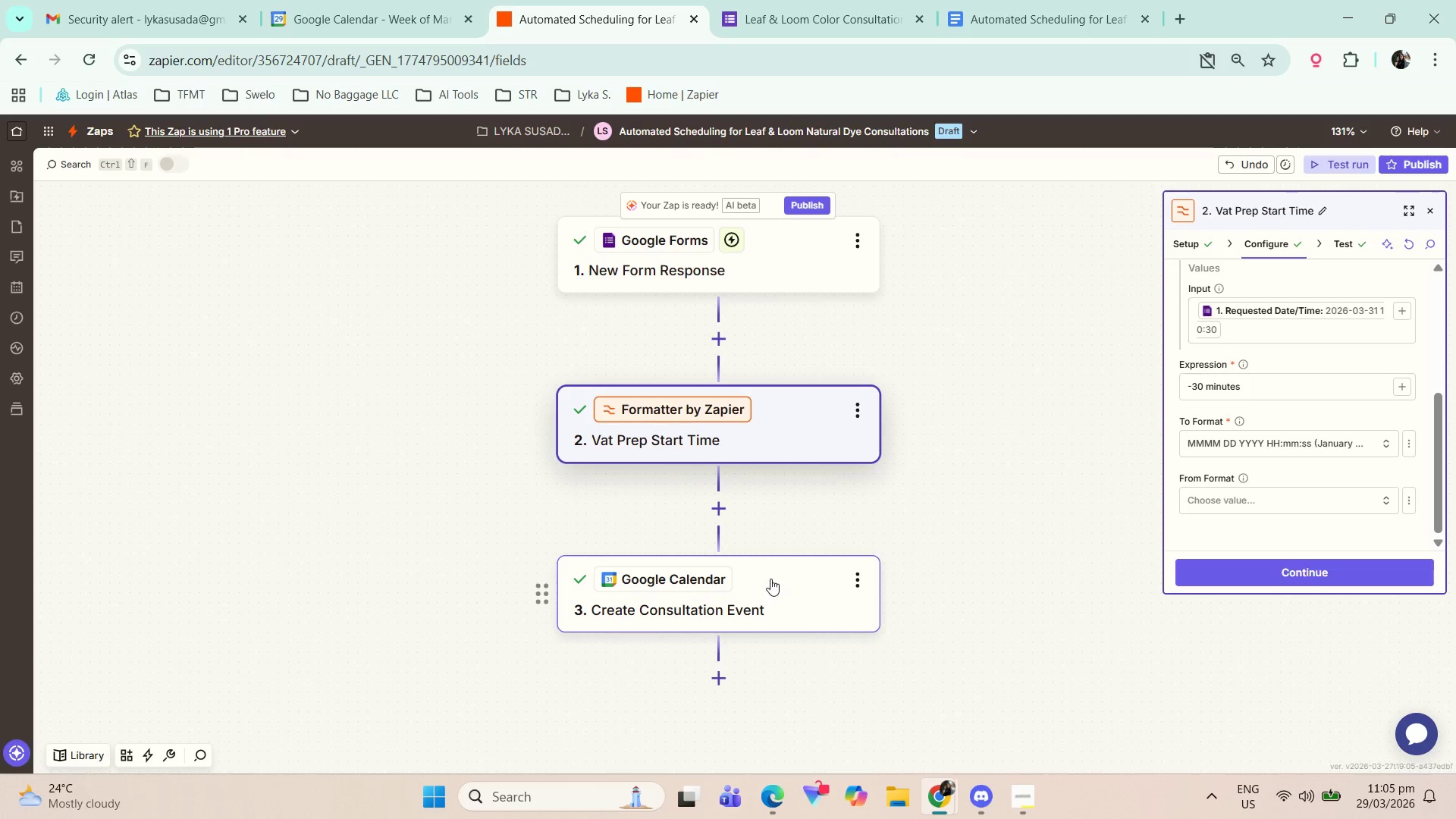 
left_click([770, 583])
 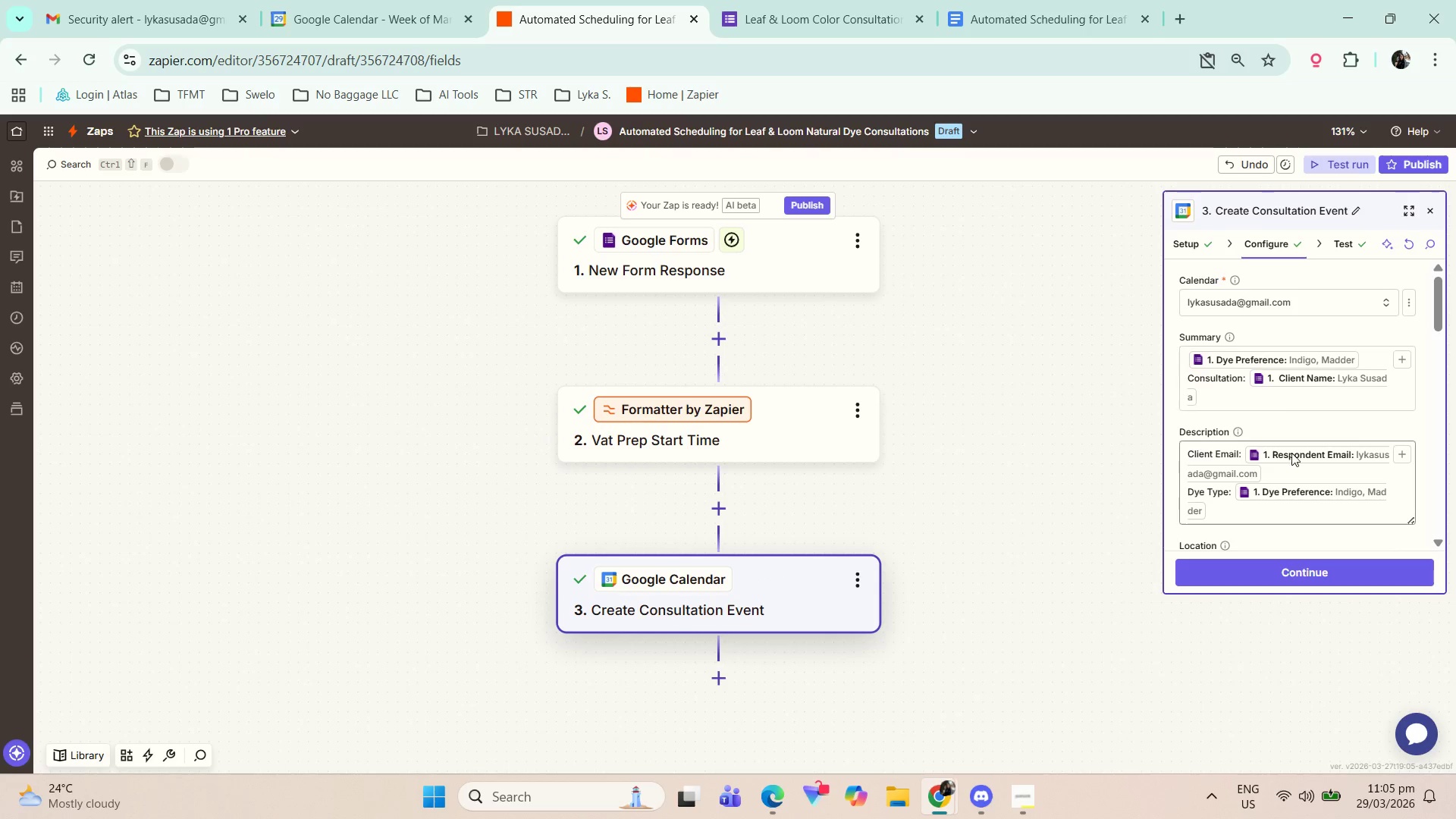 
scroll: coordinate [1304, 494], scroll_direction: down, amount: 4.0
 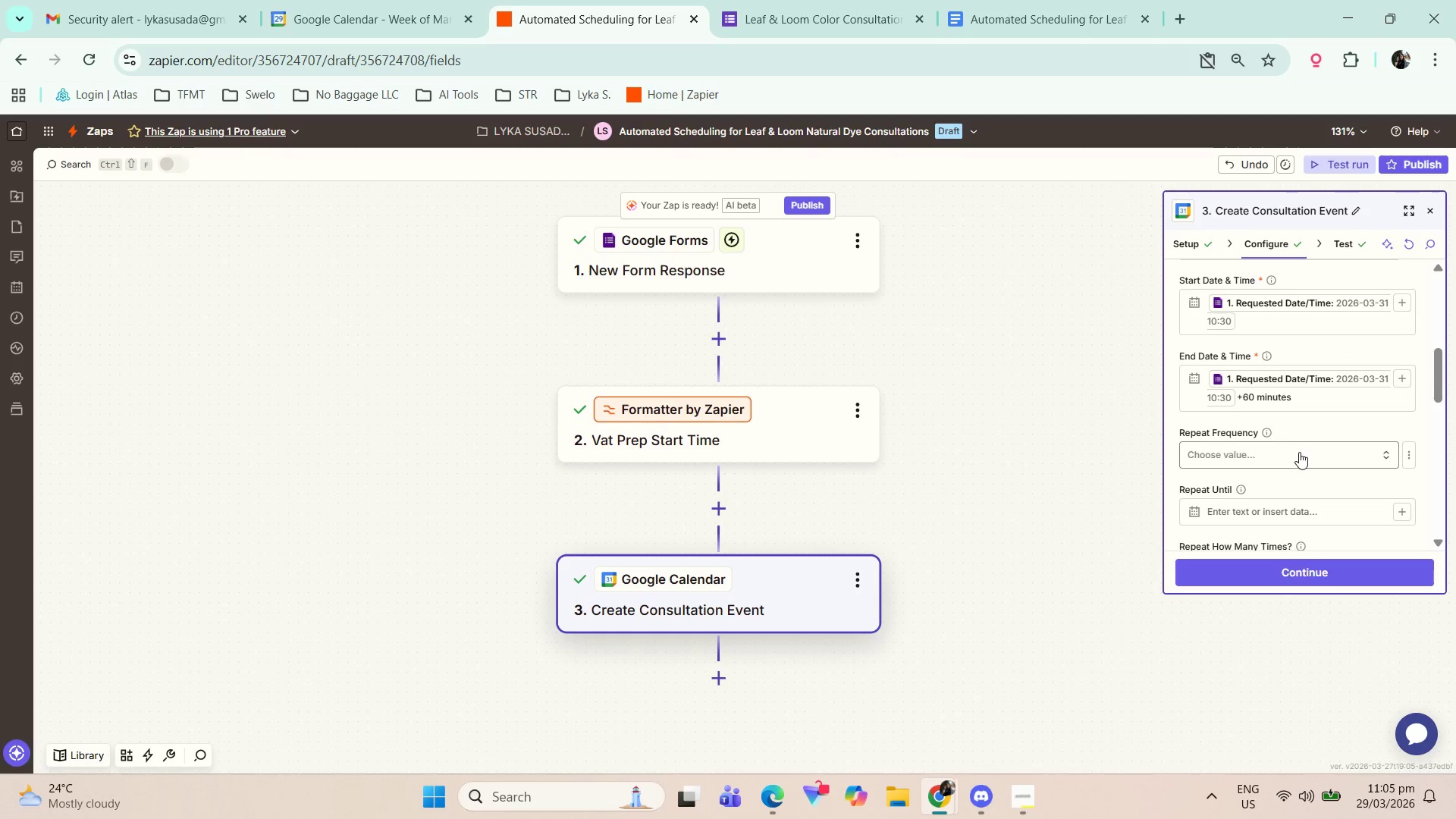 
scroll: coordinate [1299, 452], scroll_direction: up, amount: 1.0
 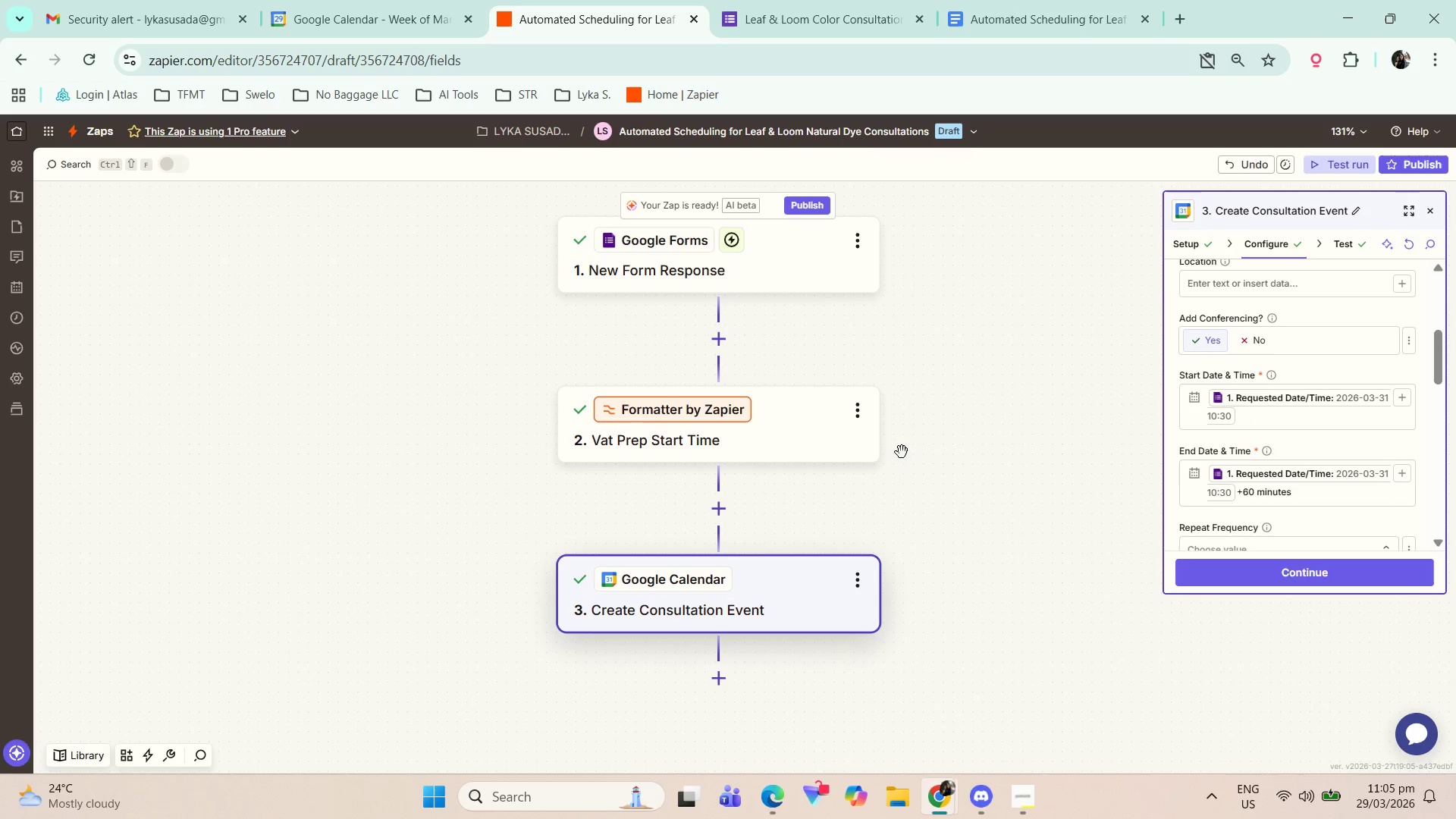 
wait(7.22)
 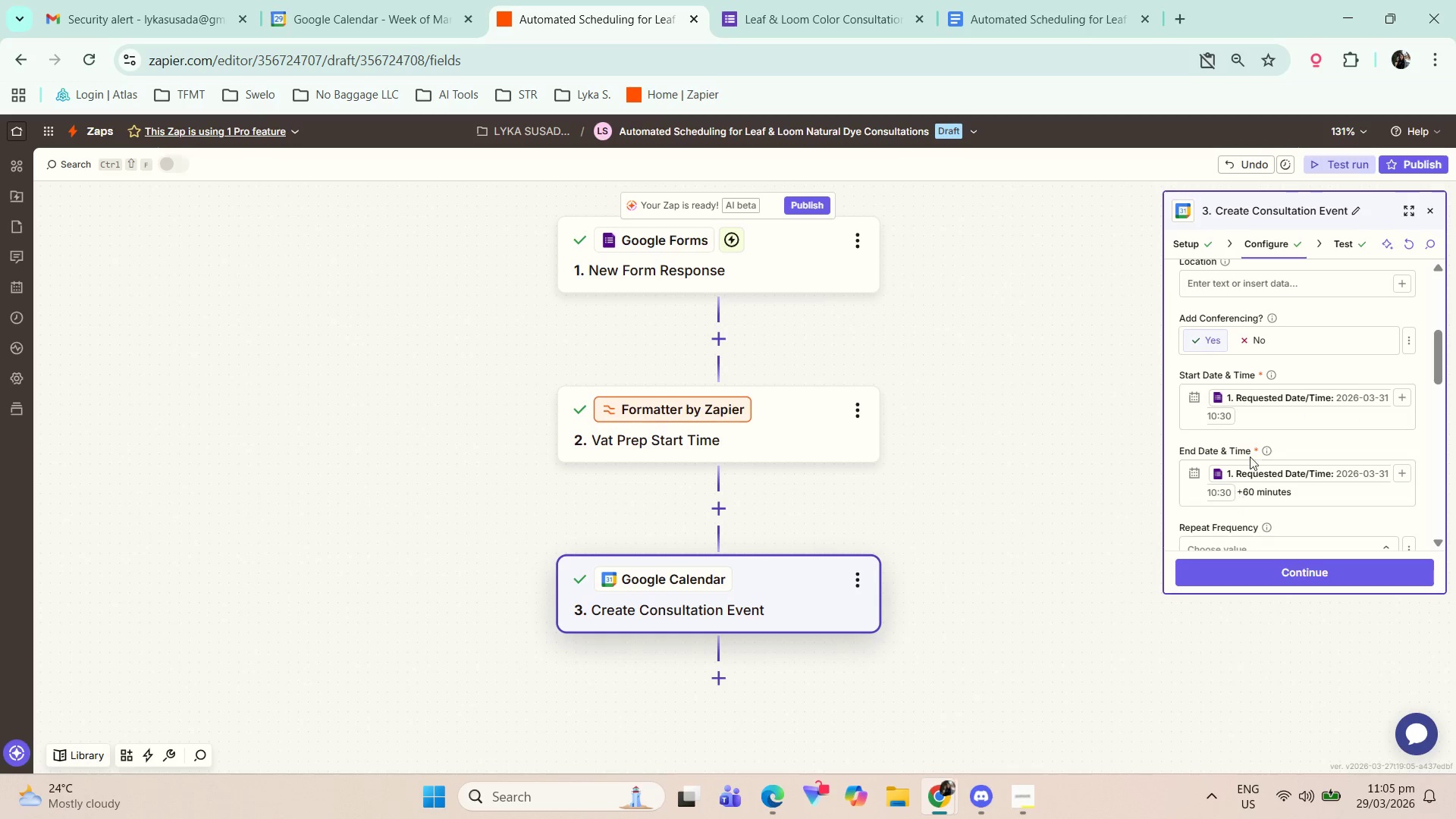 
left_click([1027, 799])